 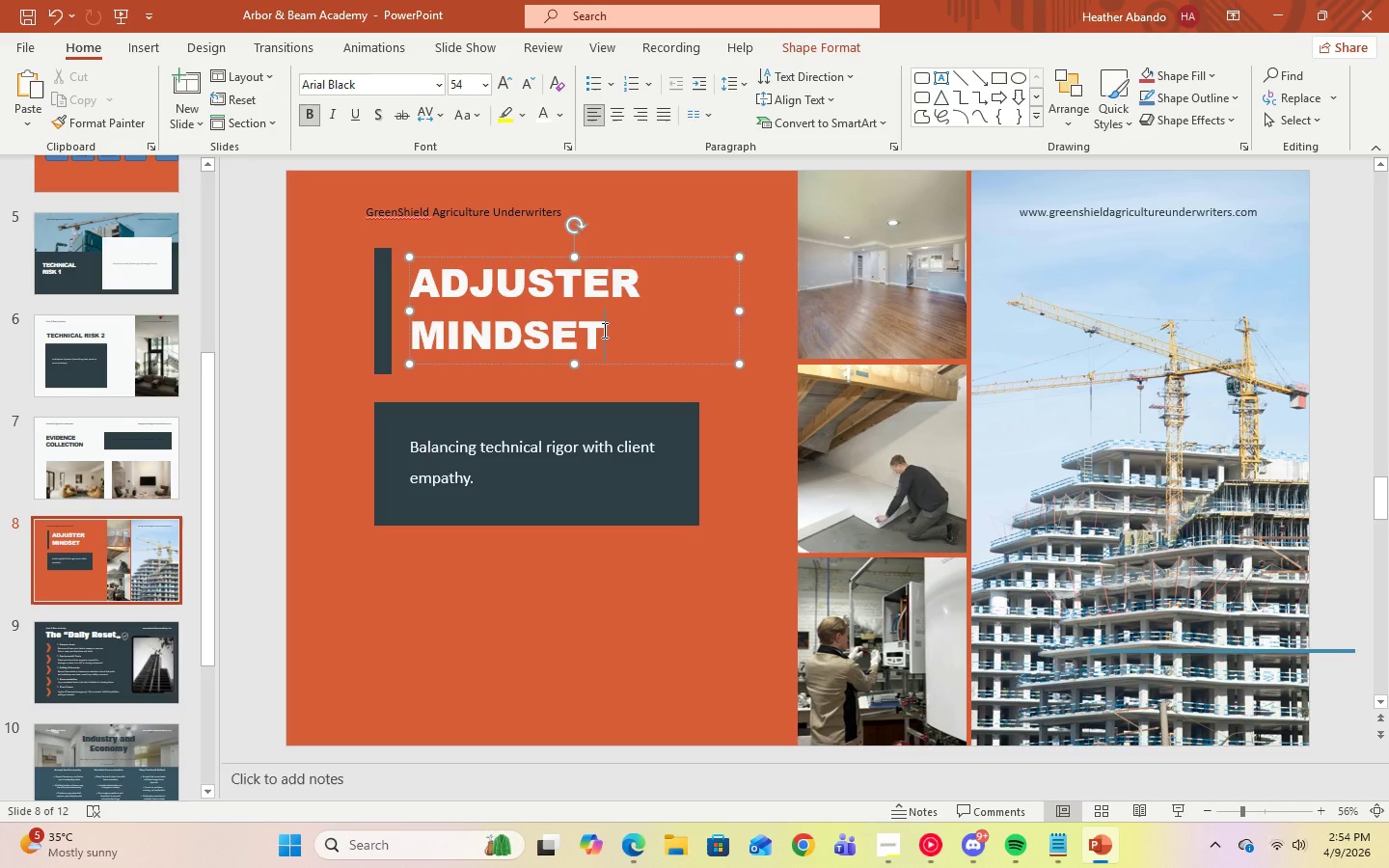 
left_click_drag(start_coordinate=[603, 330], to_coordinate=[449, 268])
 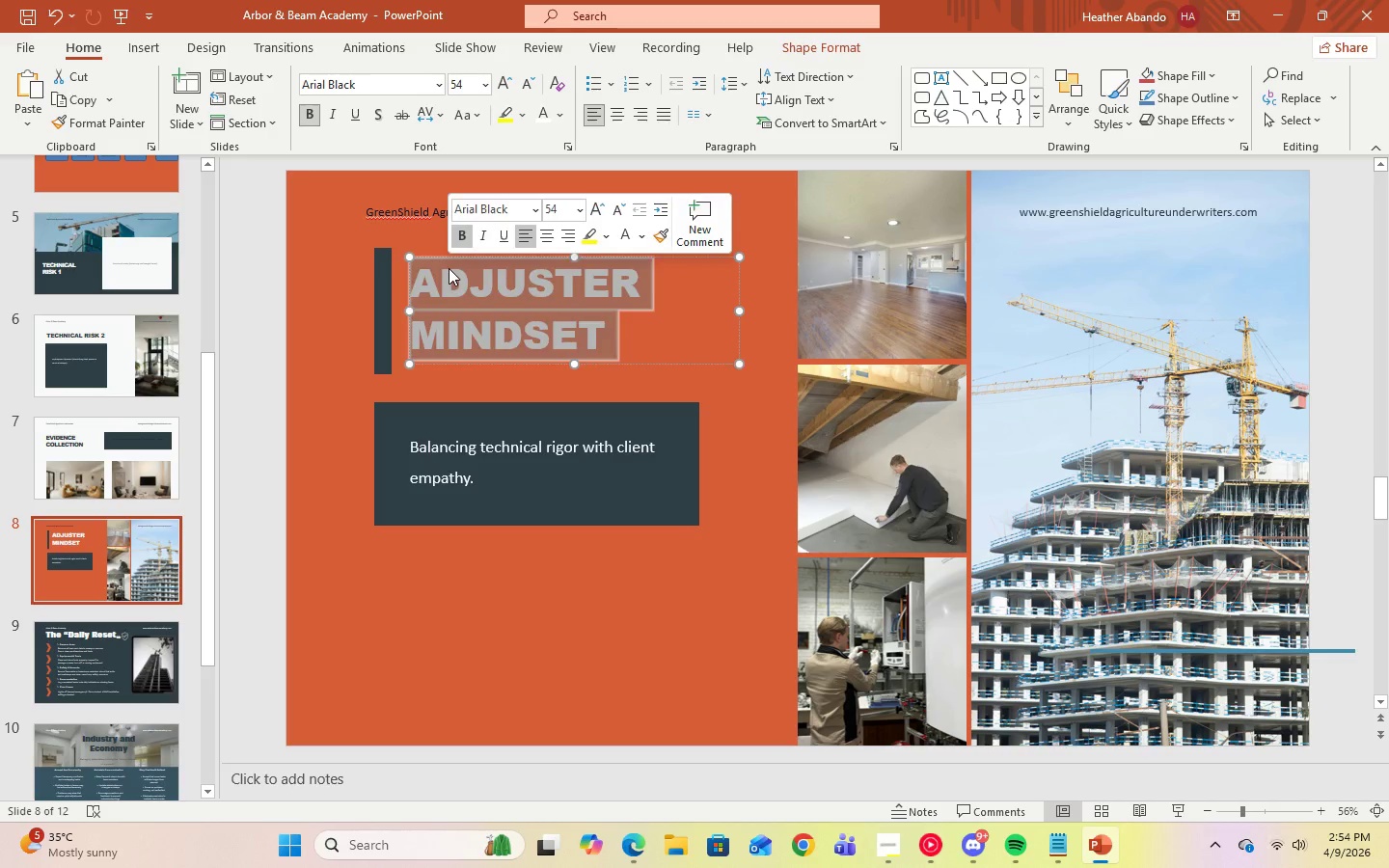 
type(communication style )
 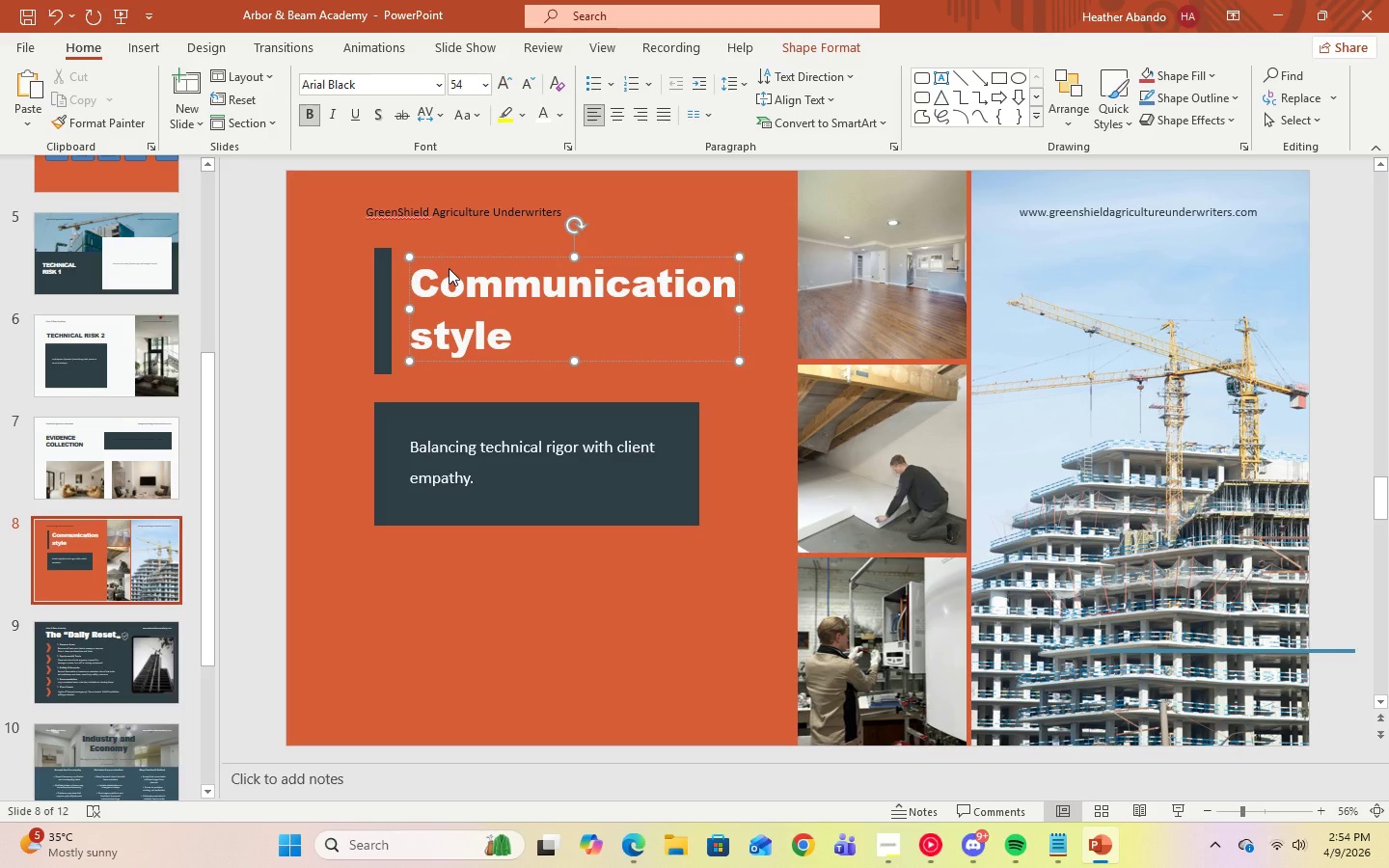 
key(Control+A)
 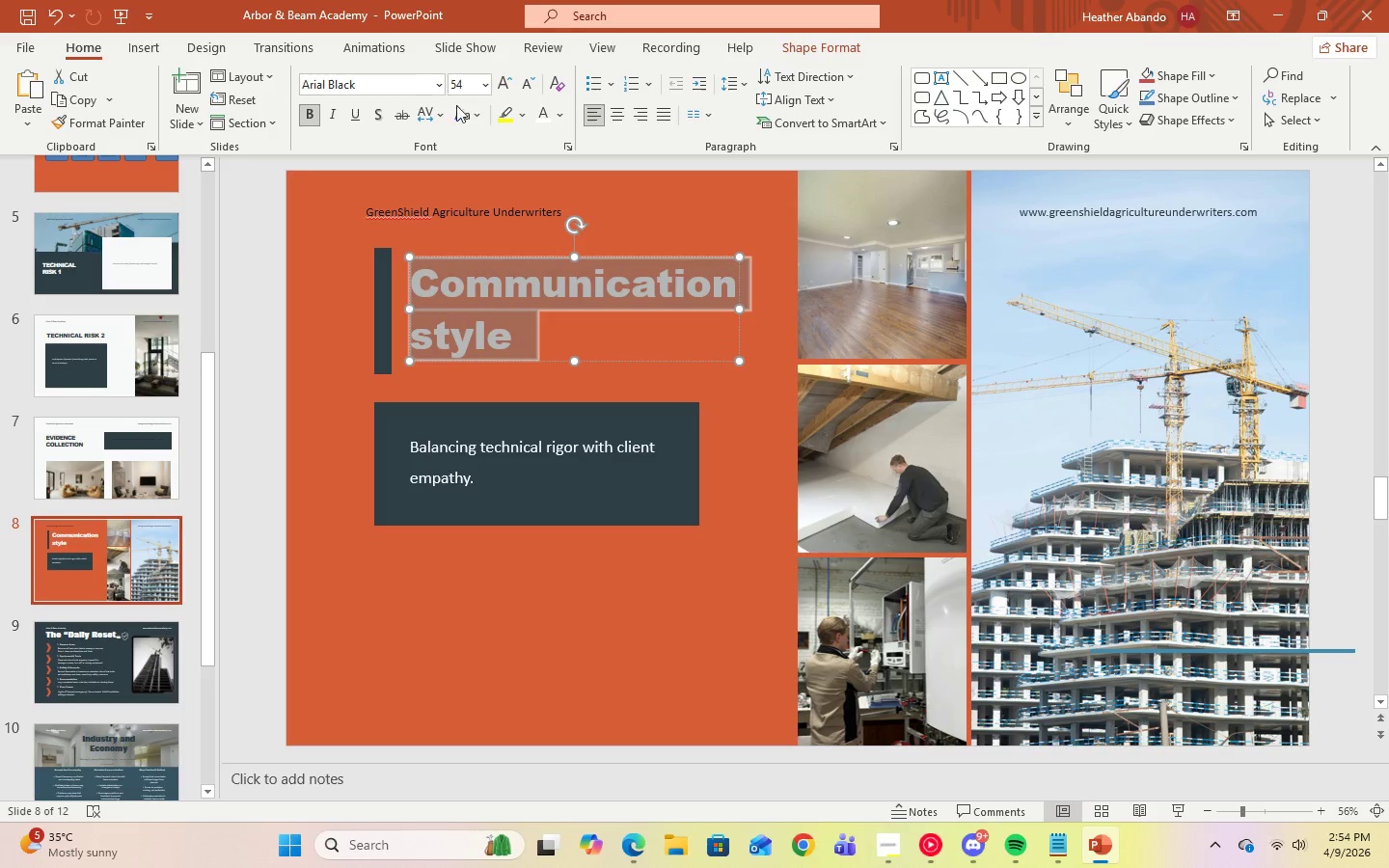 
left_click([465, 115])
 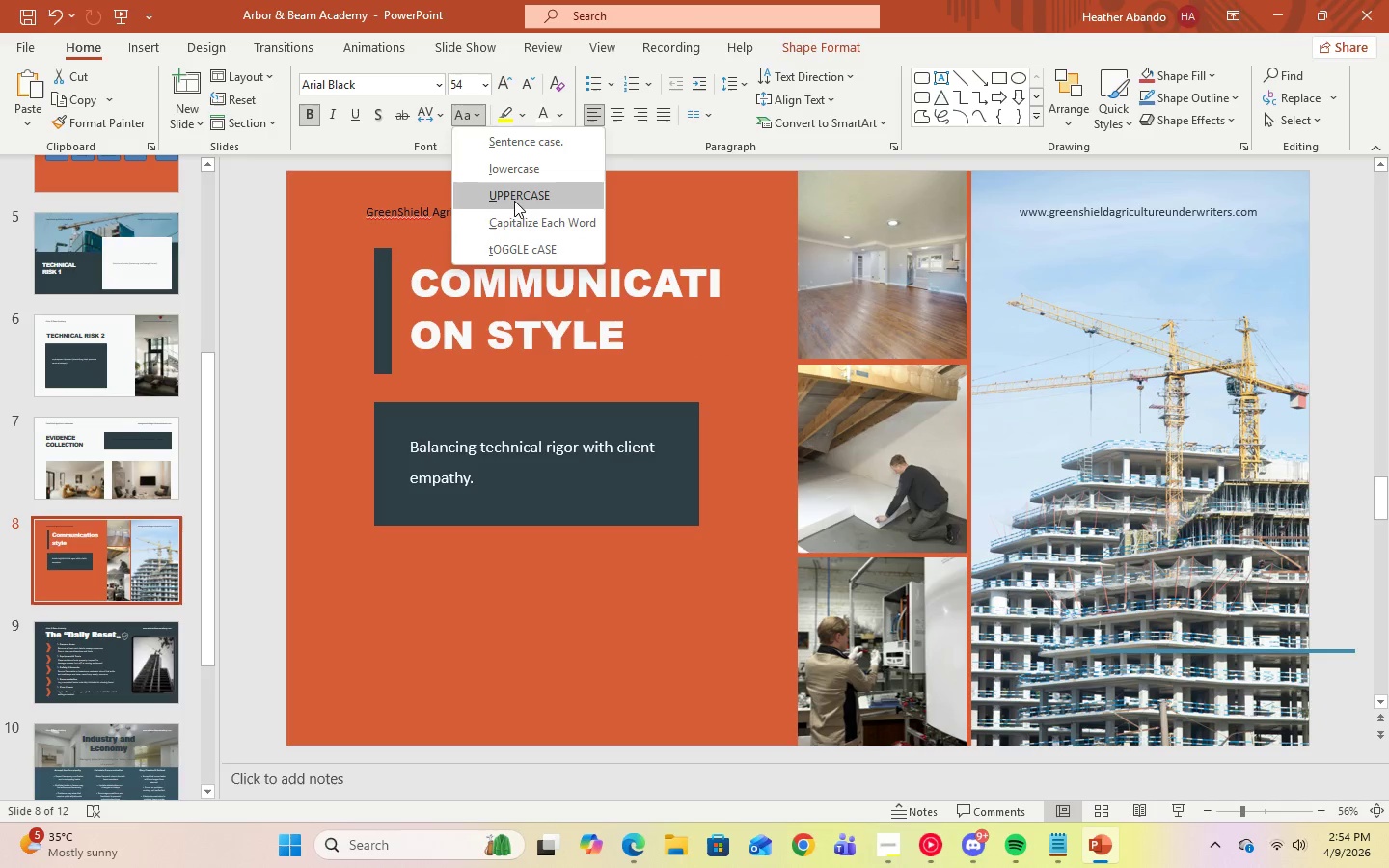 
left_click([514, 201])
 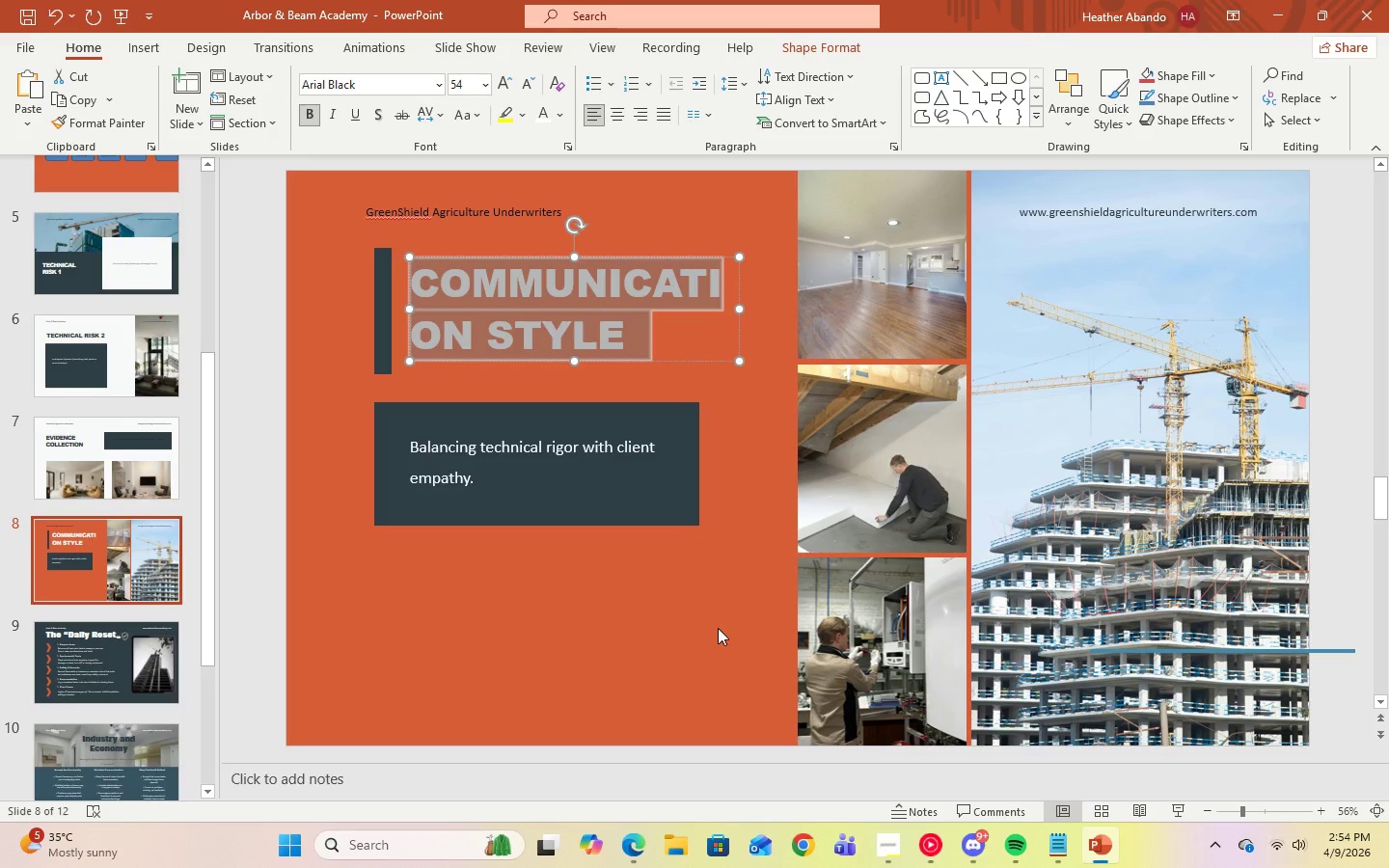 
left_click([718, 628])
 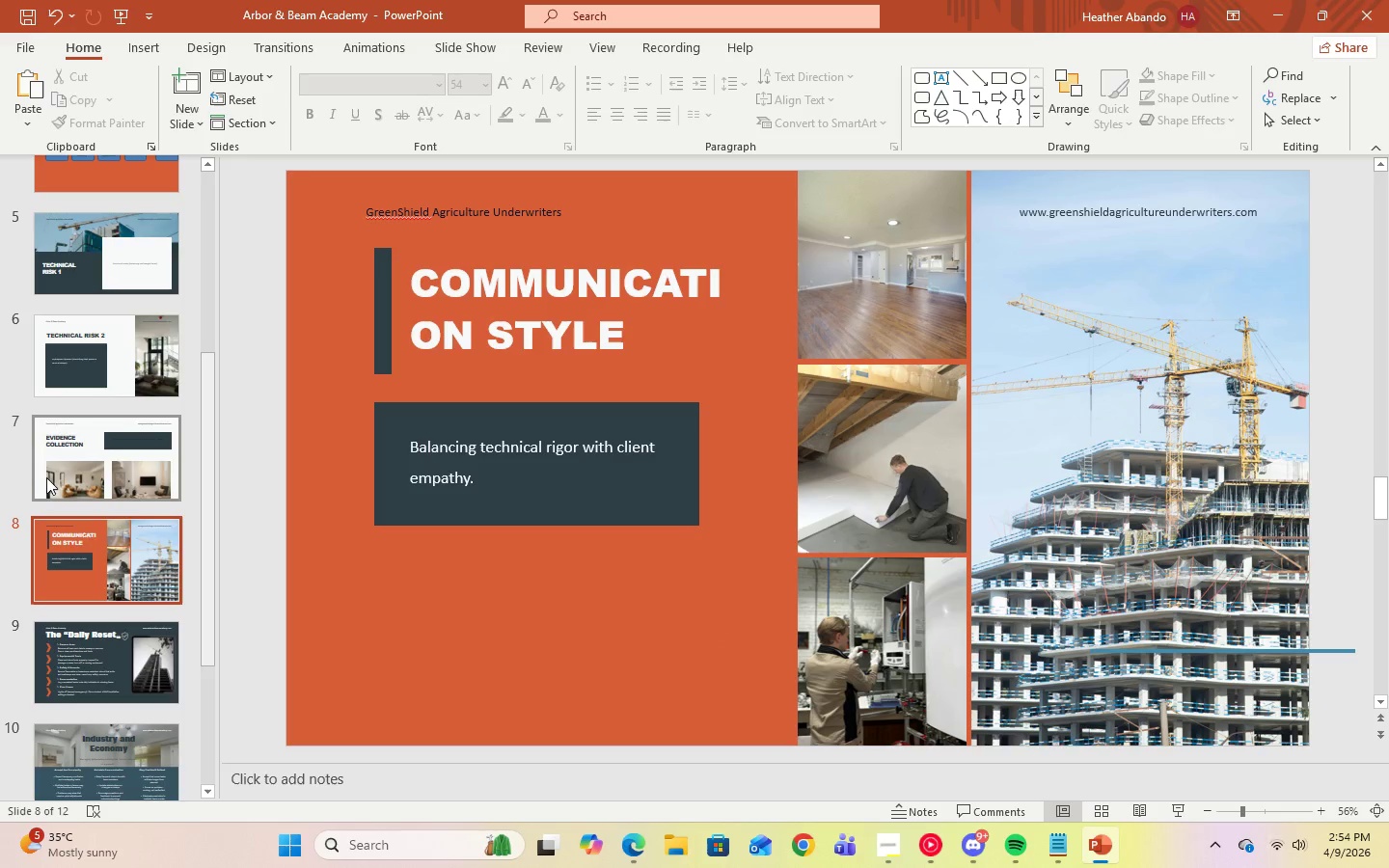 
left_click([44, 467])
 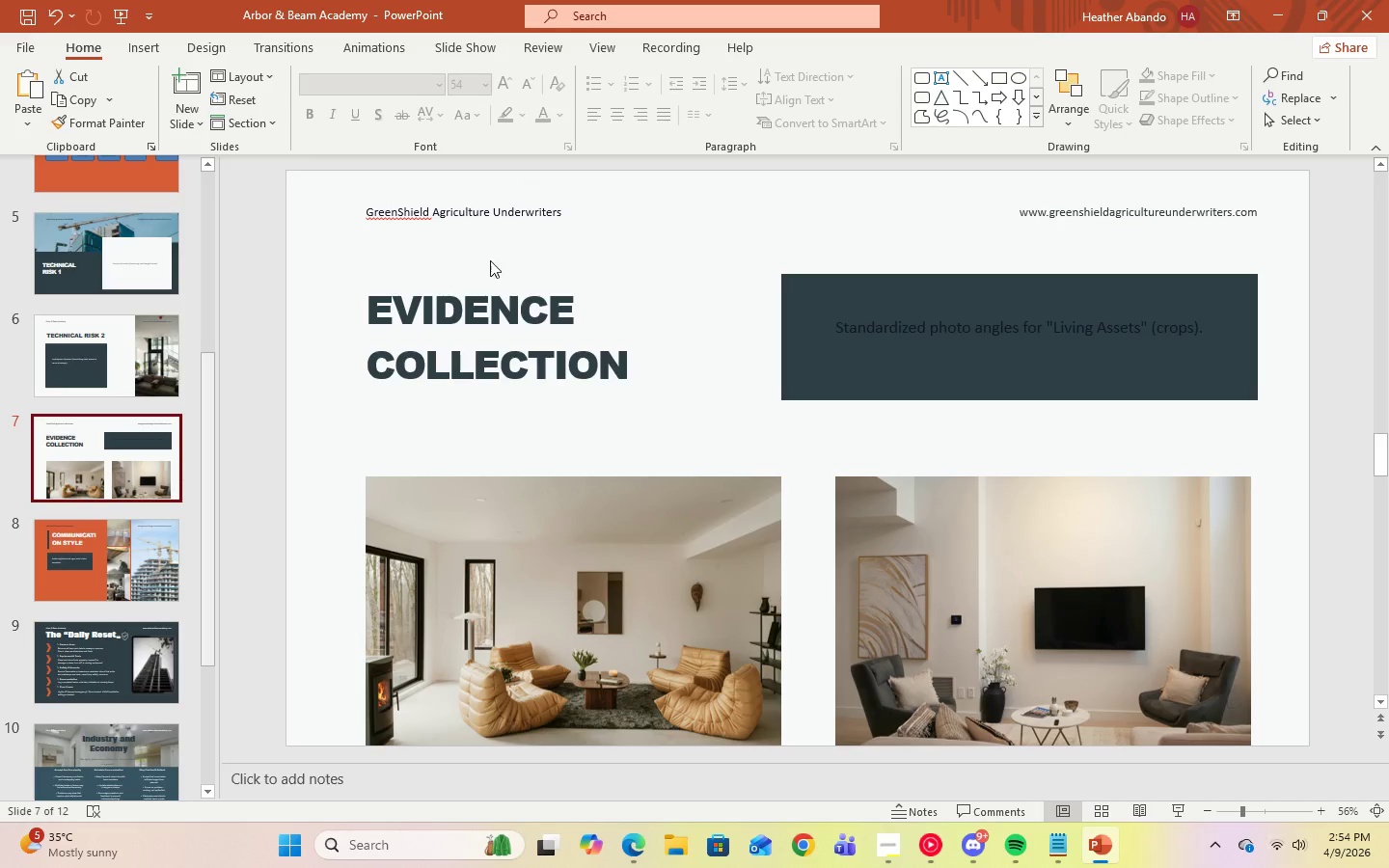 
left_click([142, 550])
 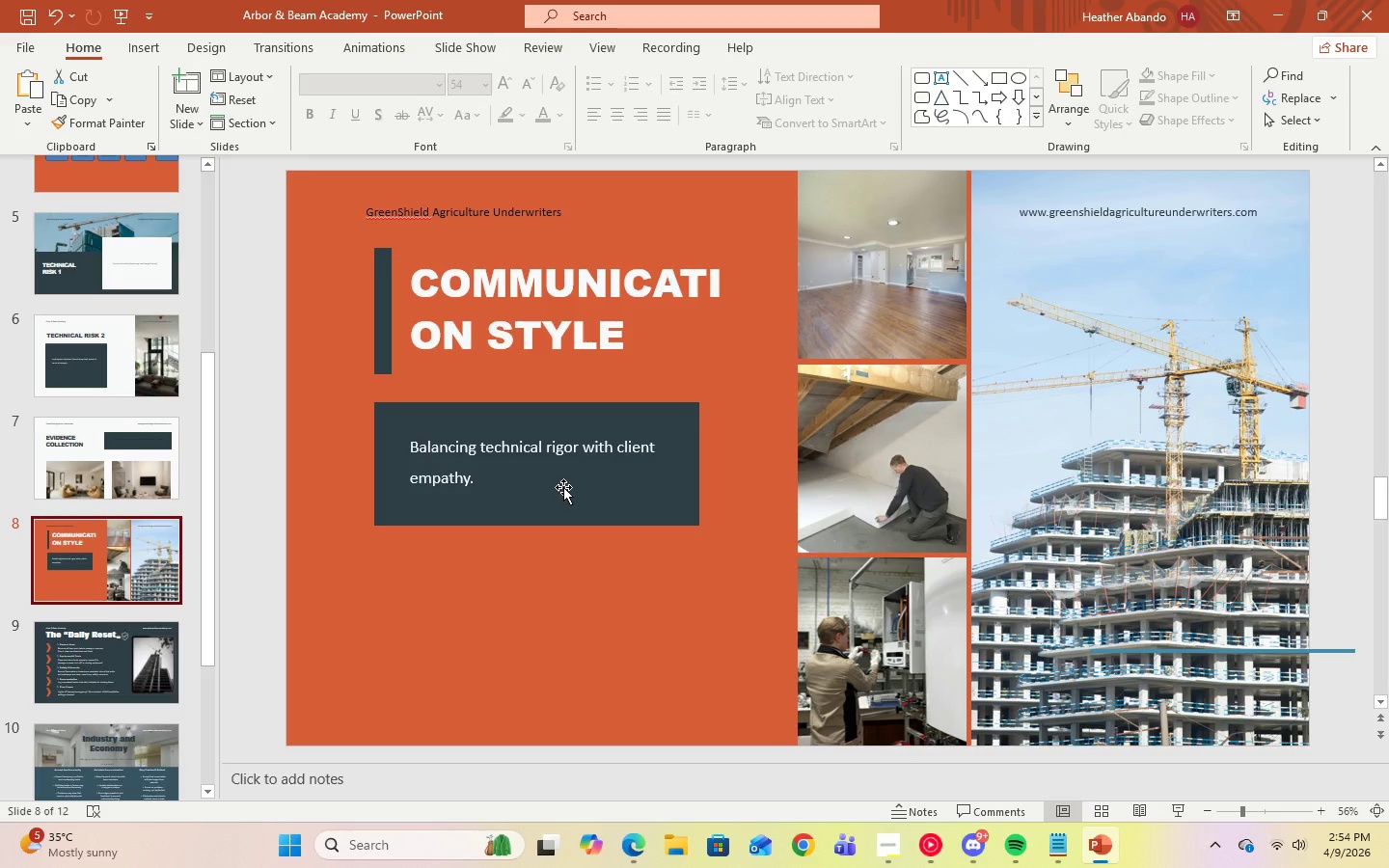 
left_click([563, 487])
 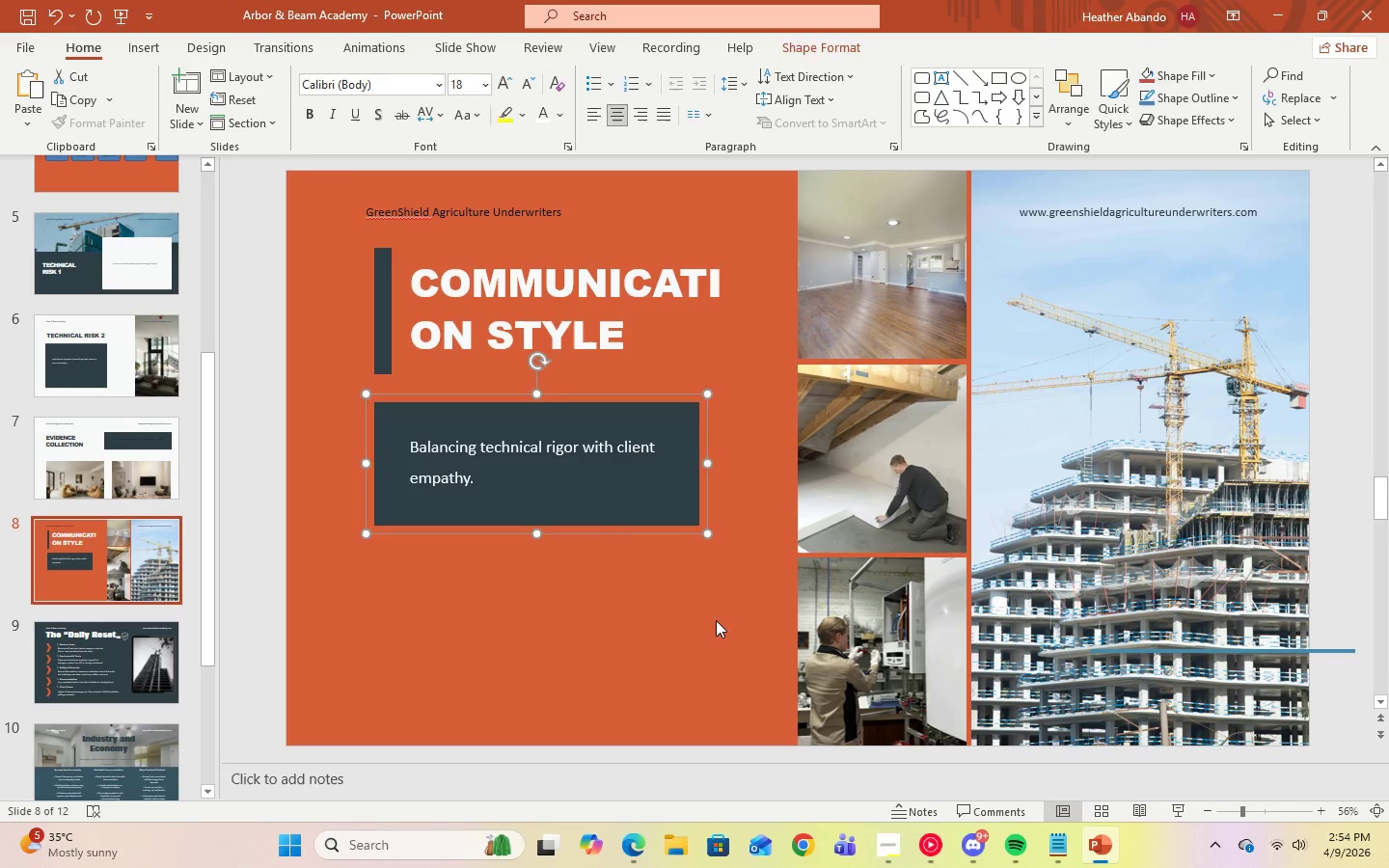 
left_click([716, 620])
 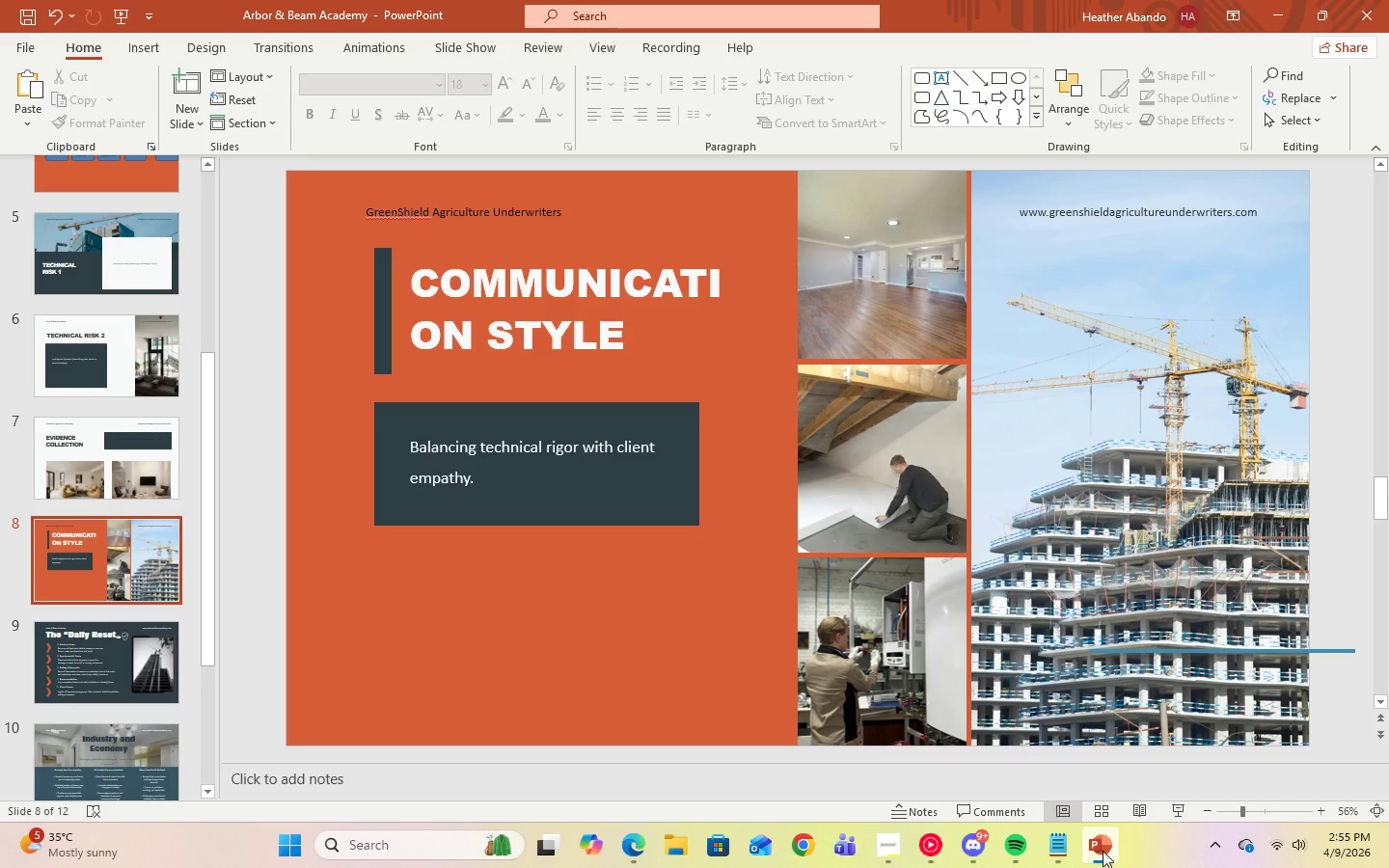 
left_click([877, 841])